 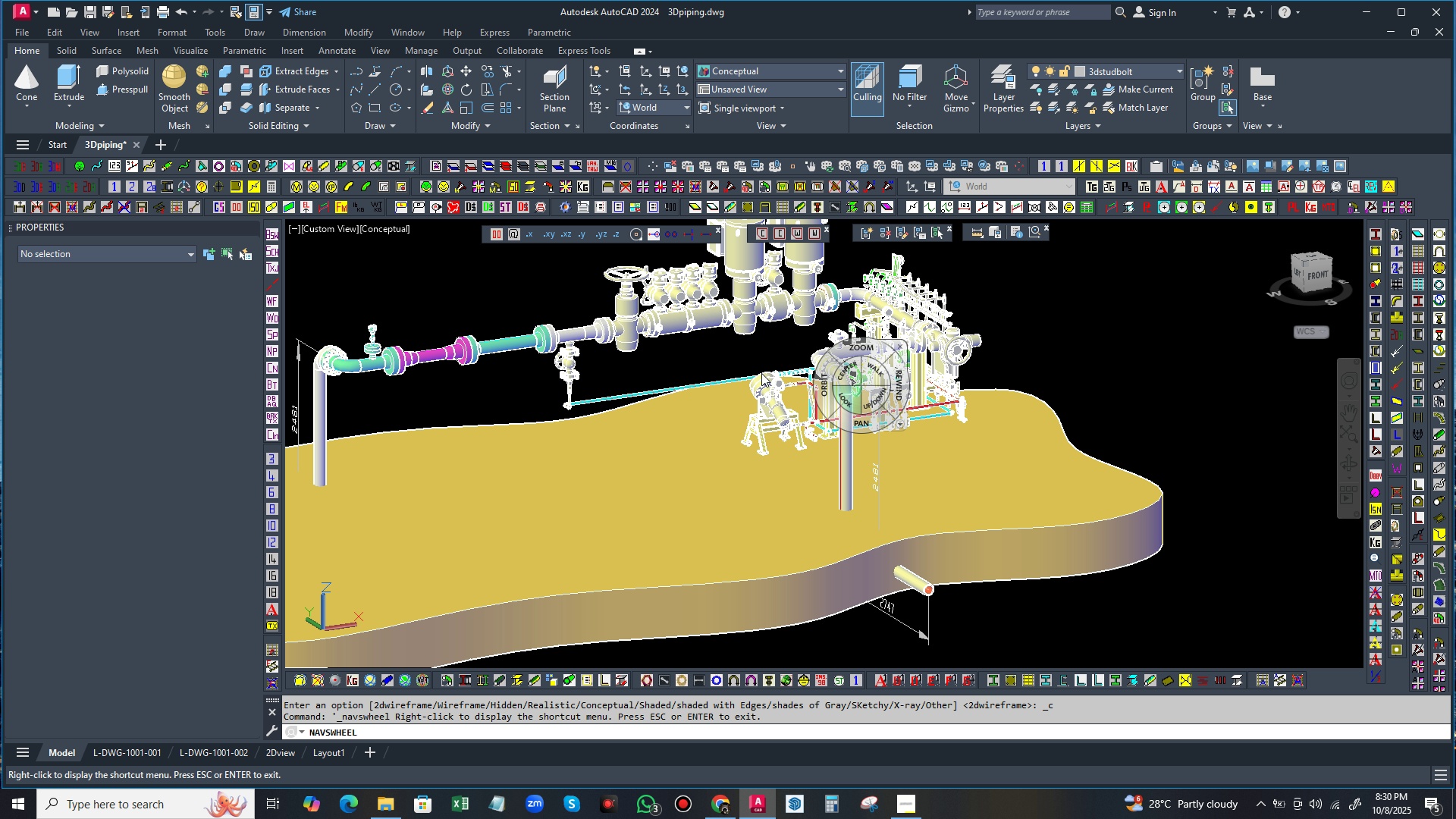 
left_click([663, 360])
 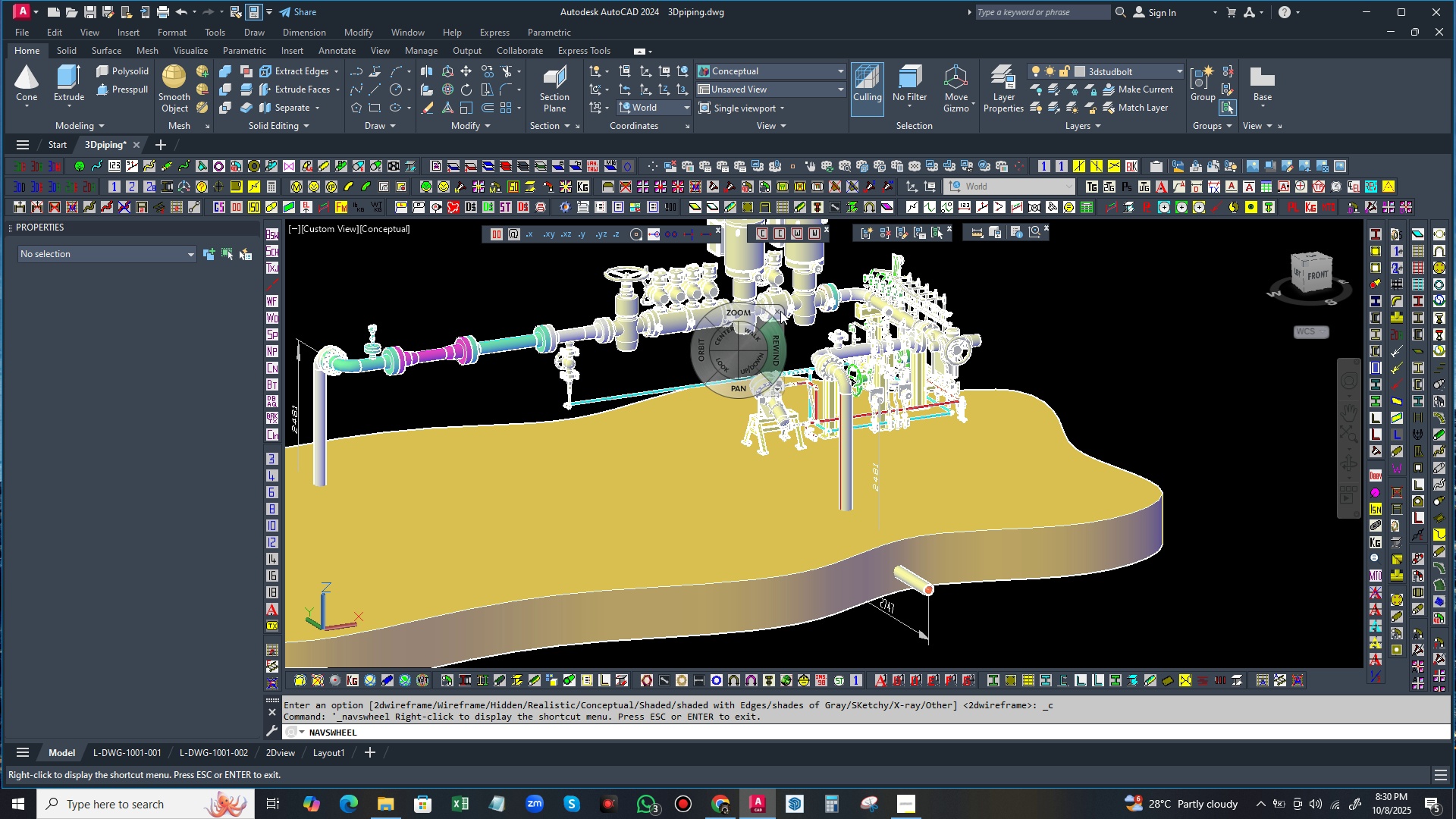 
left_click([779, 311])
 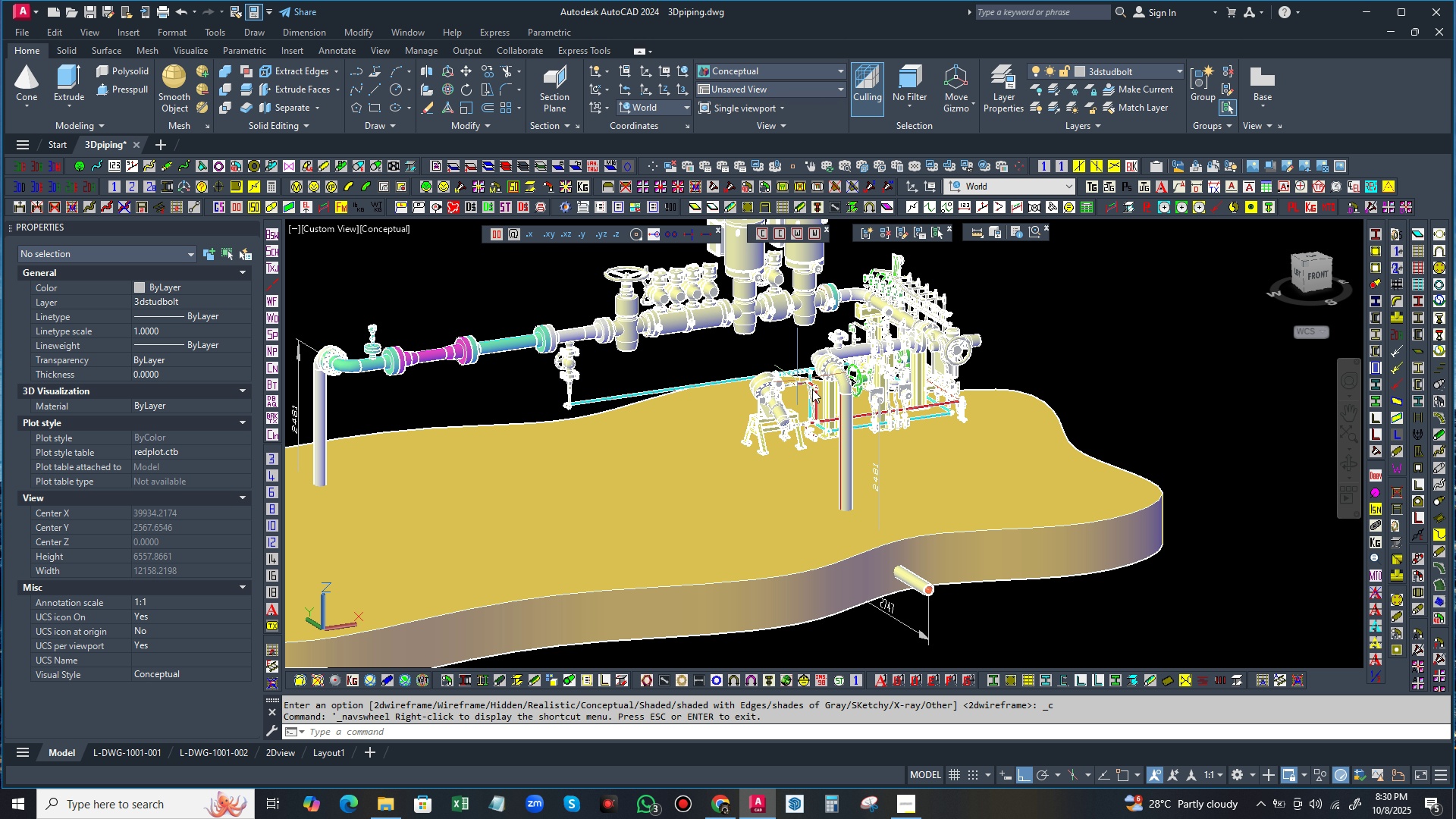 
scroll: coordinate [892, 461], scroll_direction: down, amount: 1.0
 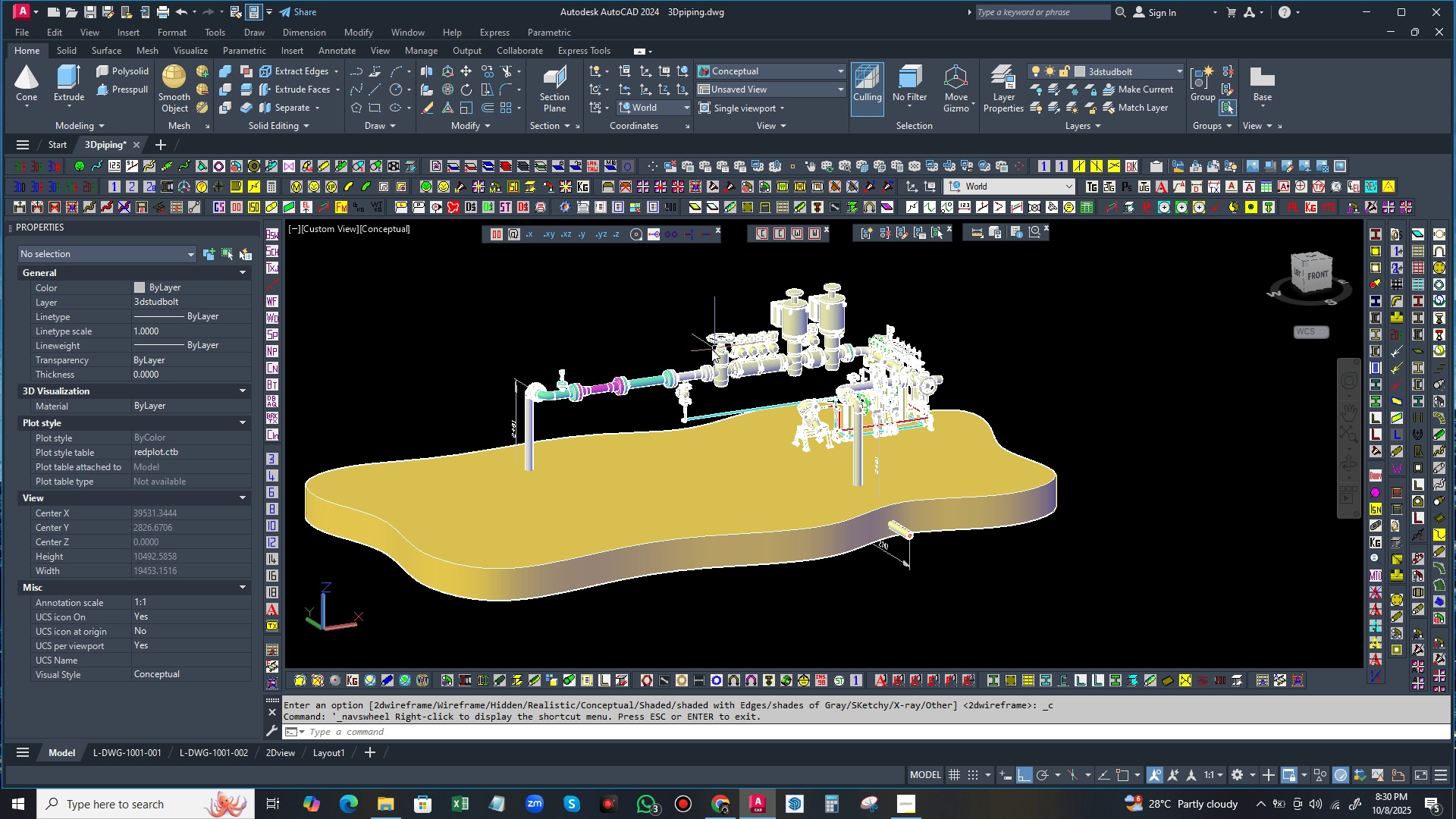 
scroll: coordinate [778, 339], scroll_direction: up, amount: 5.0
 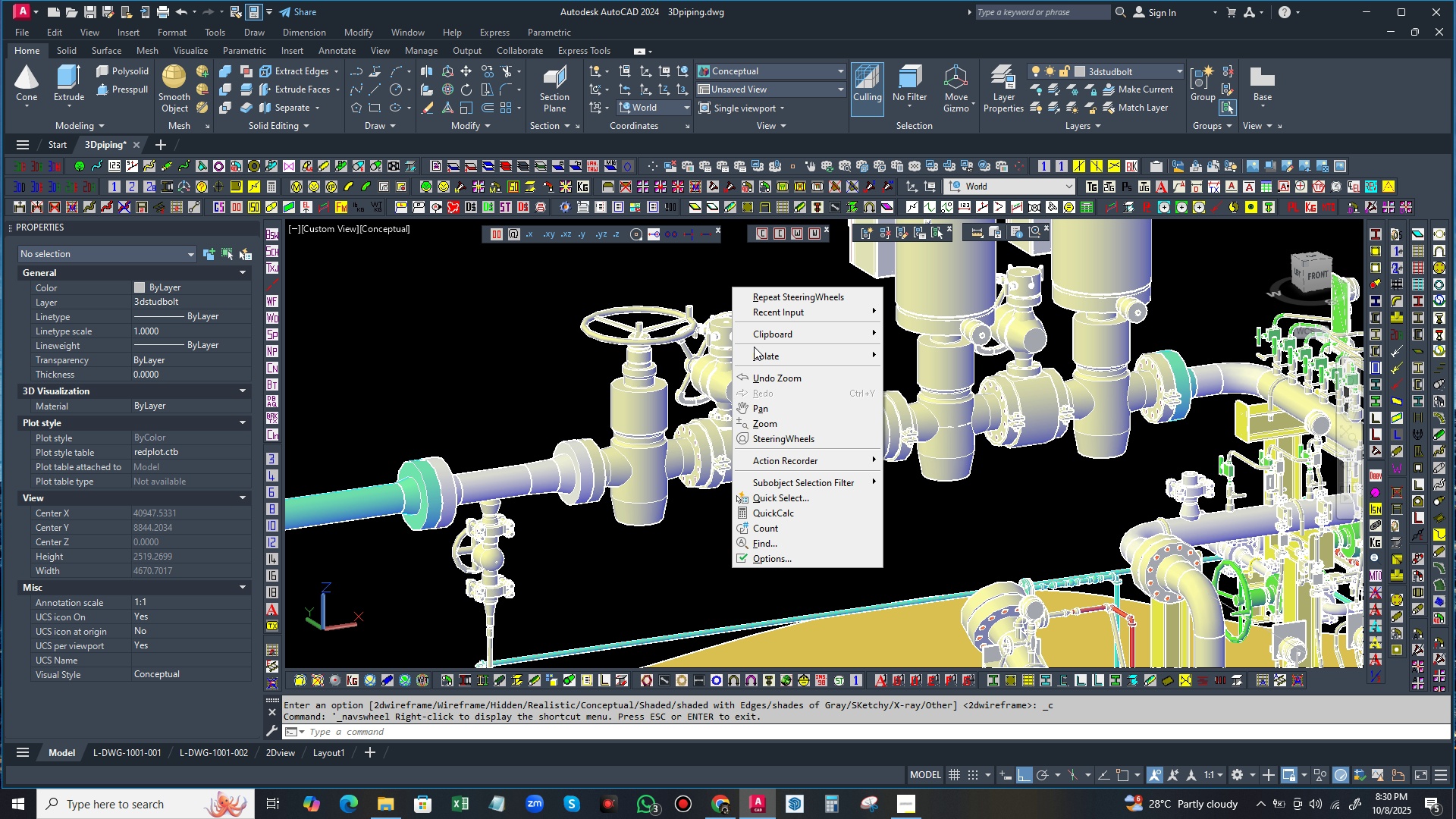 
wait(5.61)
 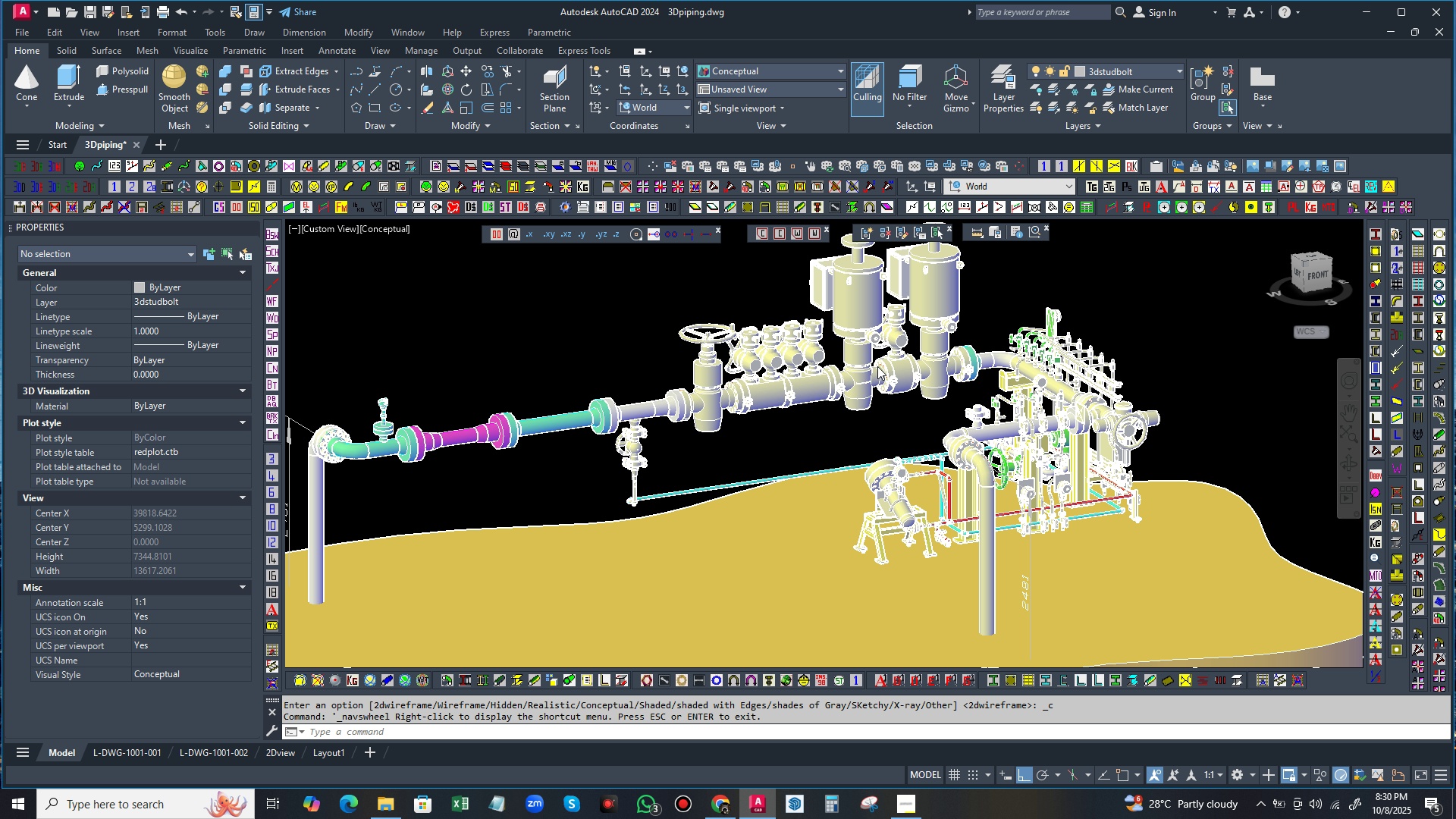 
left_click([773, 438])